 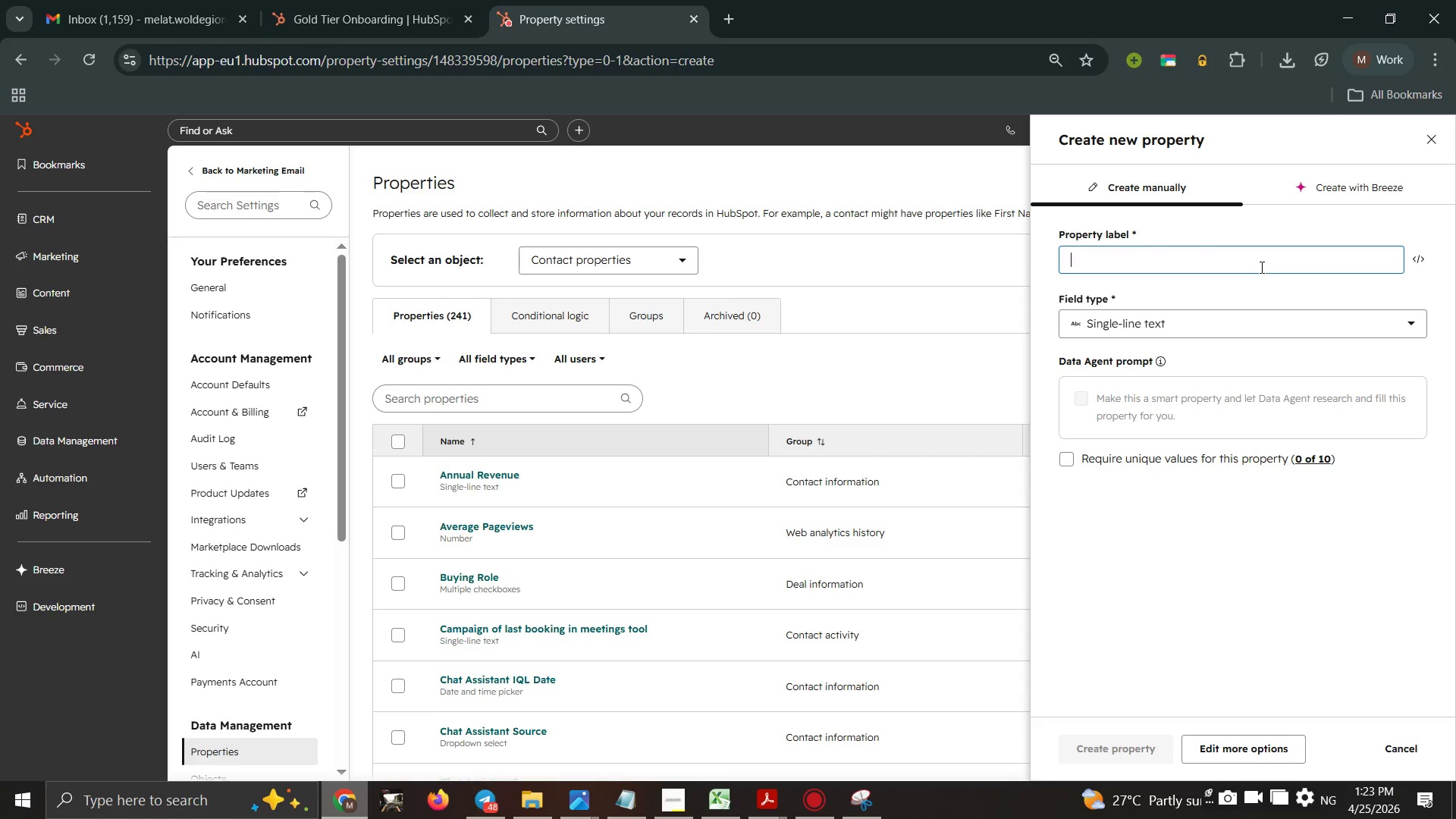 
key(Control+V)
 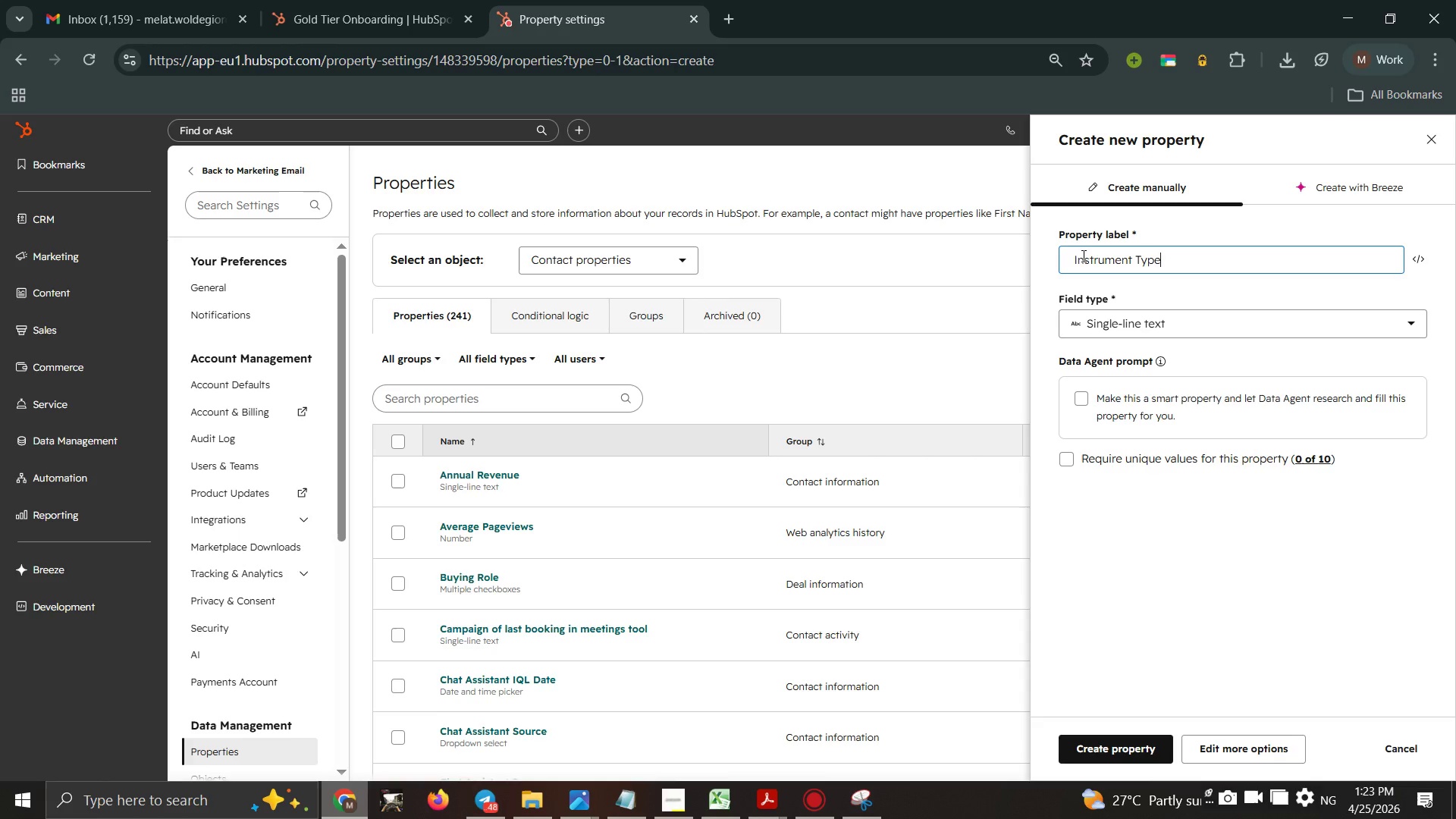 
left_click([1081, 256])
 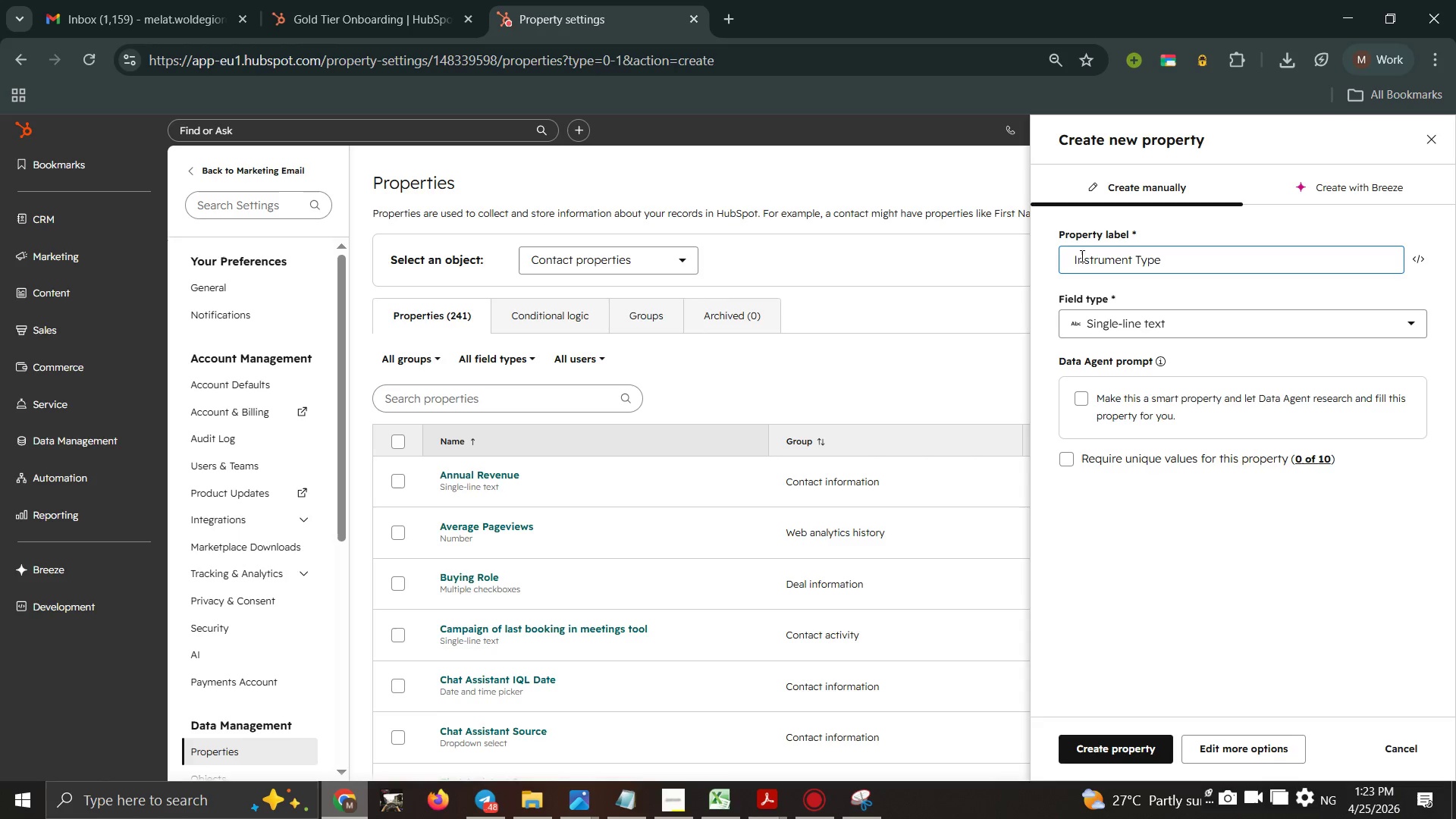 
key(ArrowLeft)
 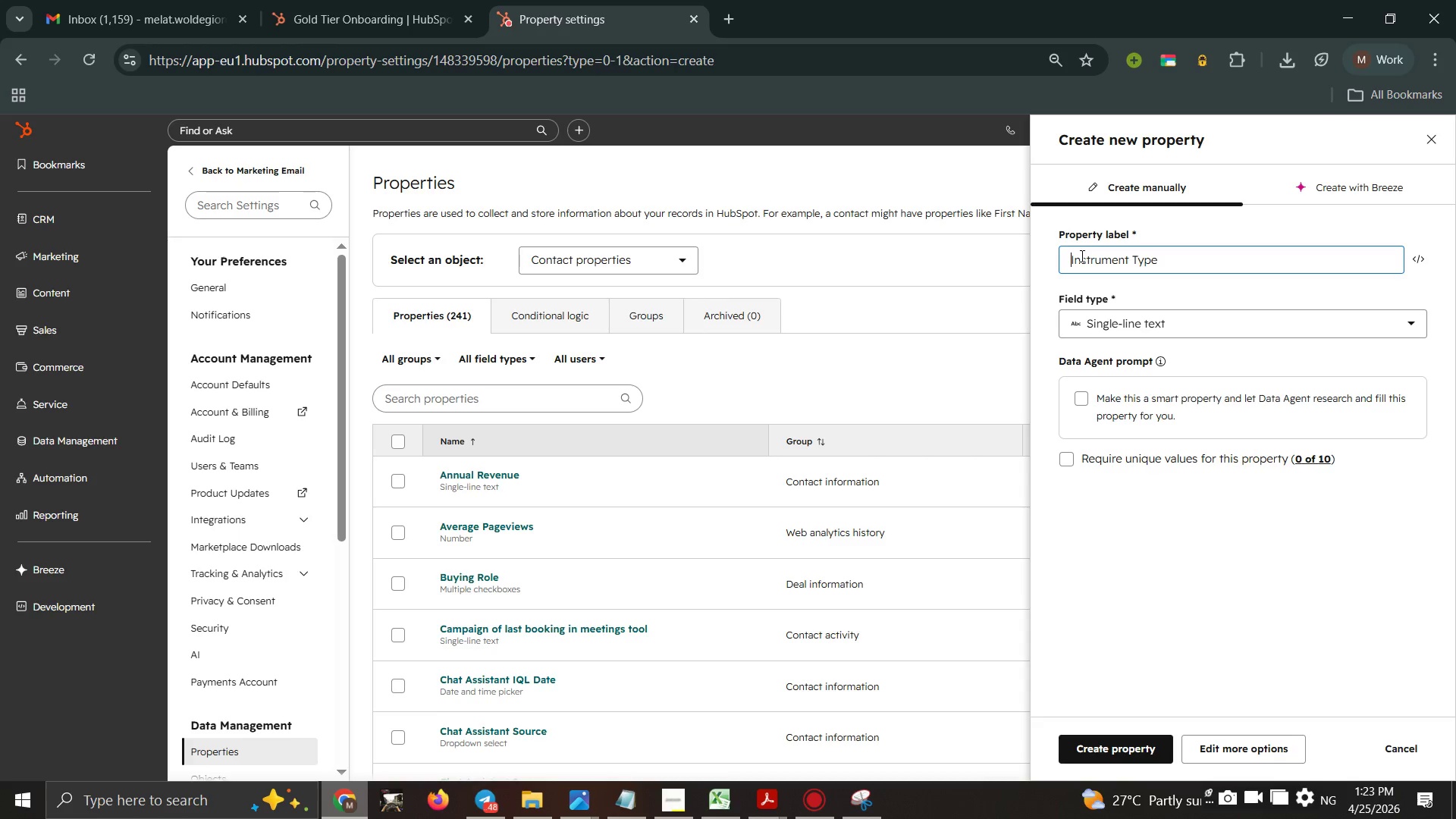 
key(Backspace)
 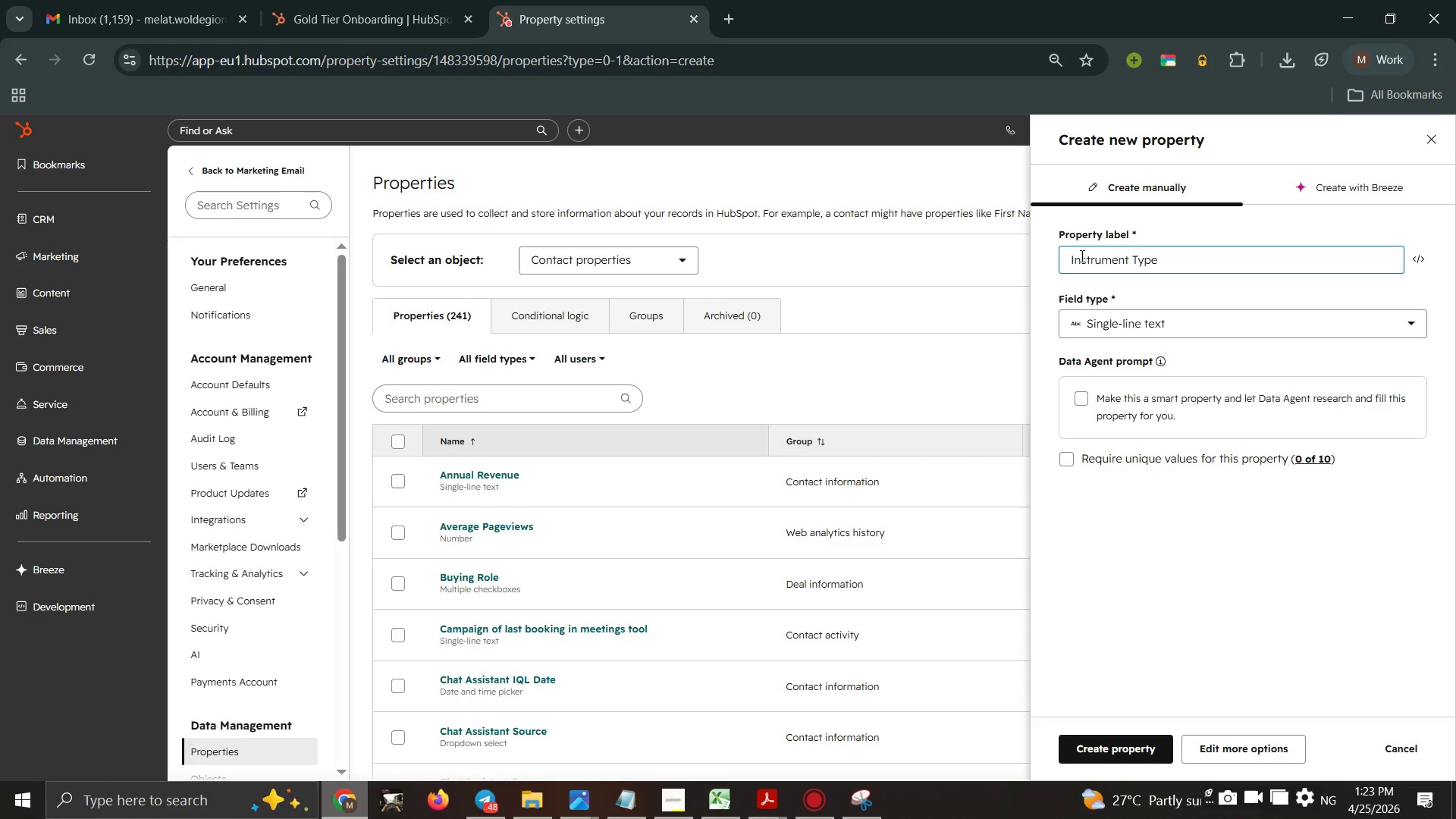 
key(Backspace)
 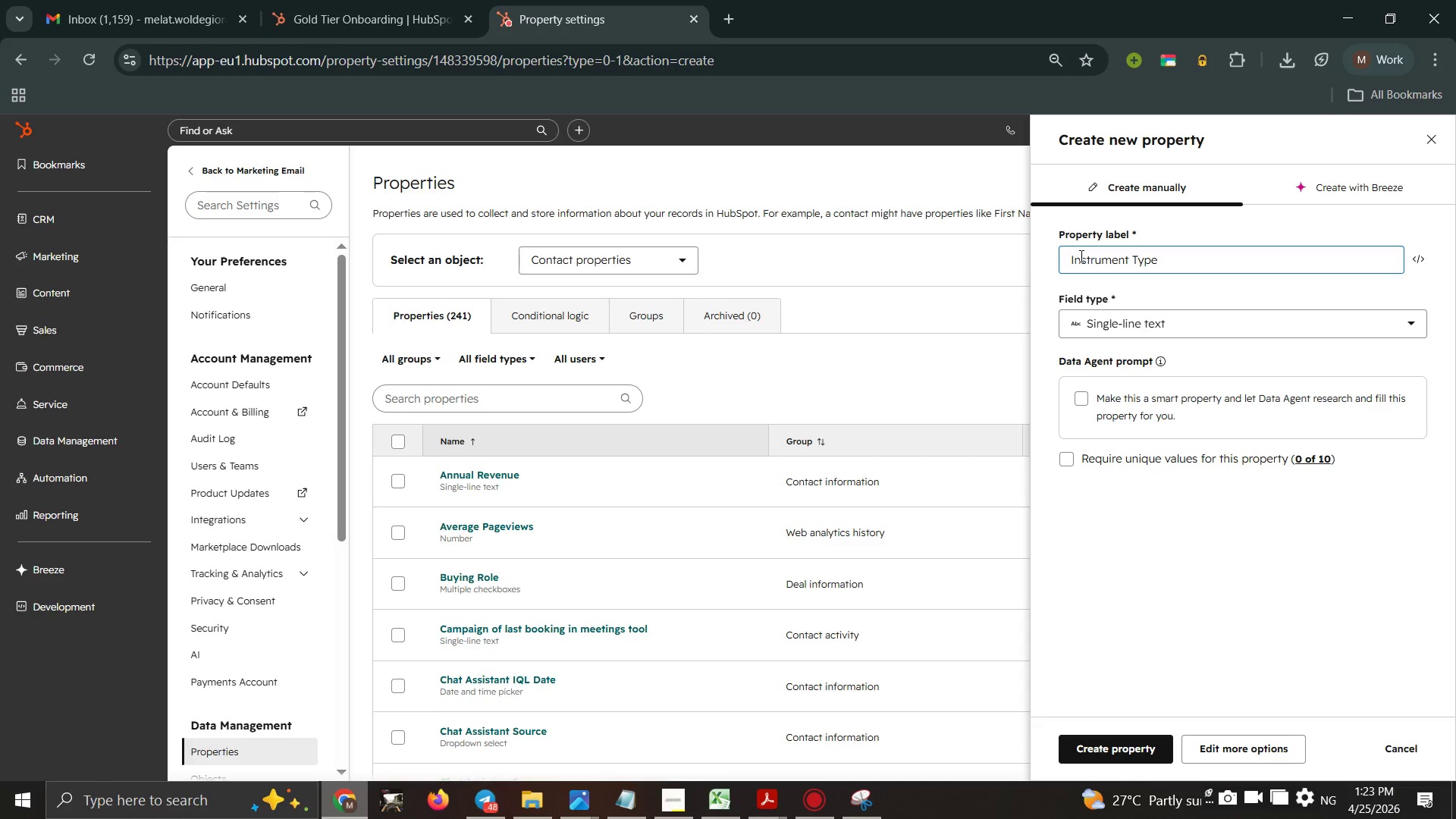 
key(Backspace)
 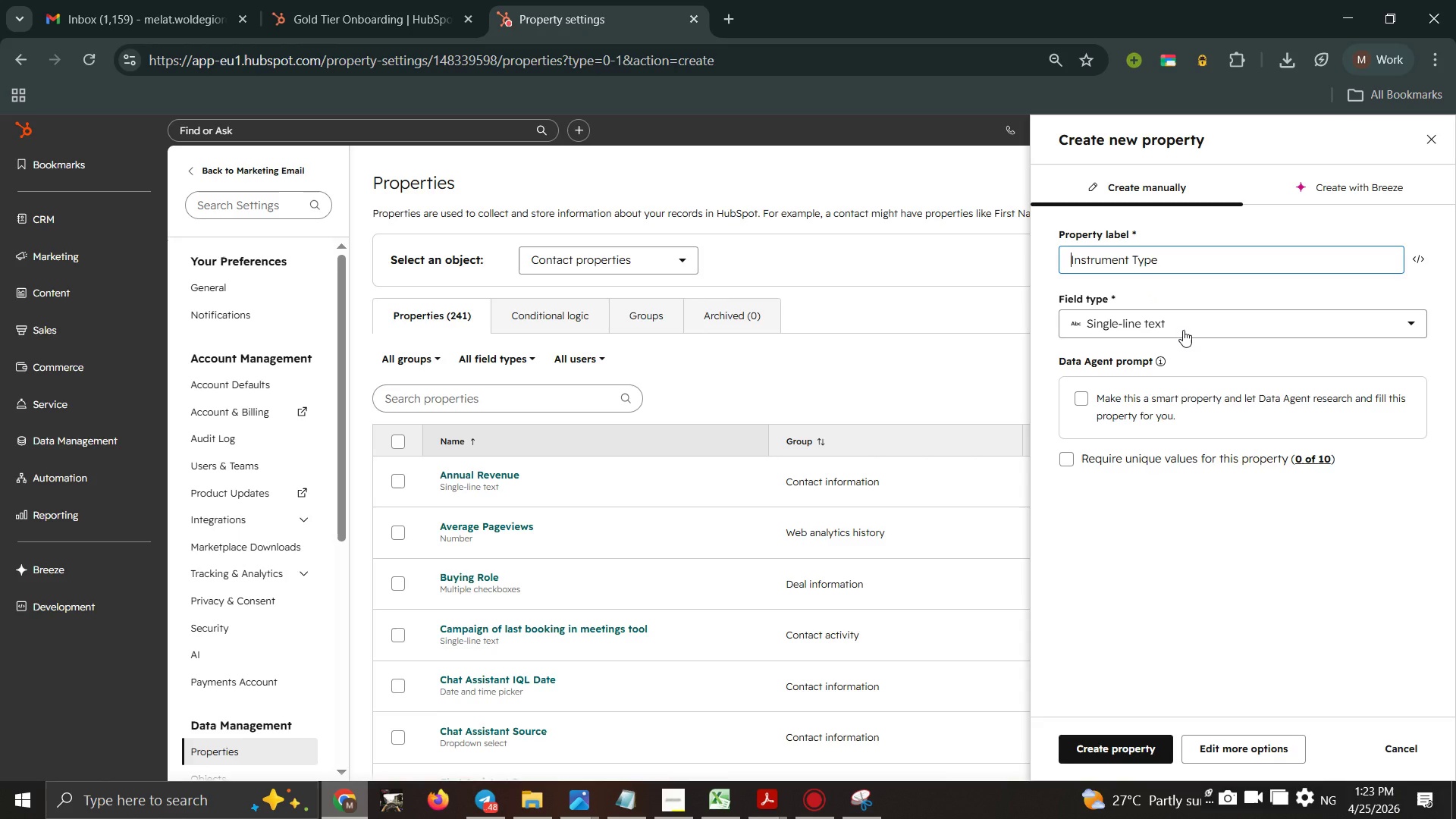 
left_click([1183, 330])
 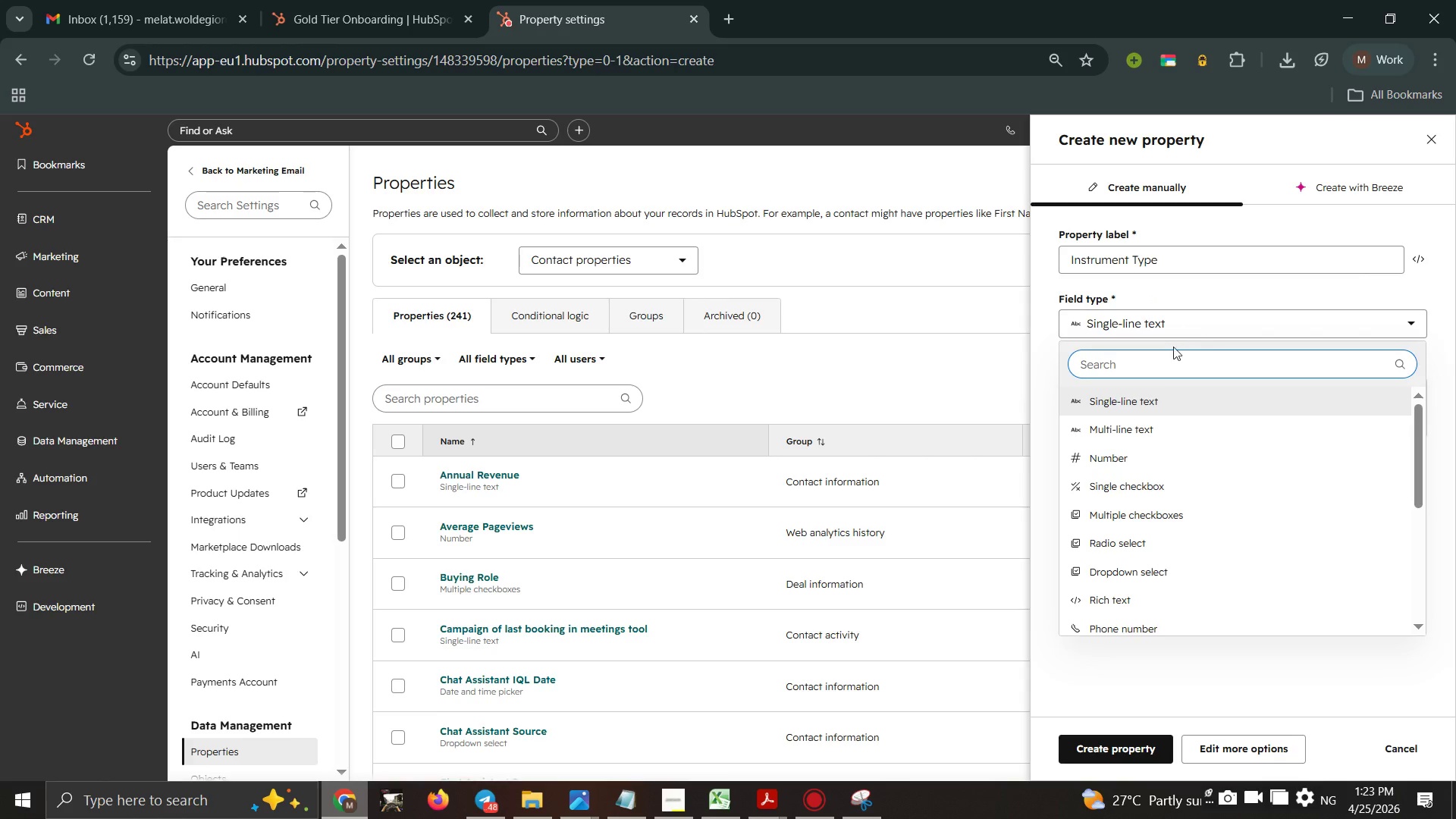 
left_click([1163, 564])
 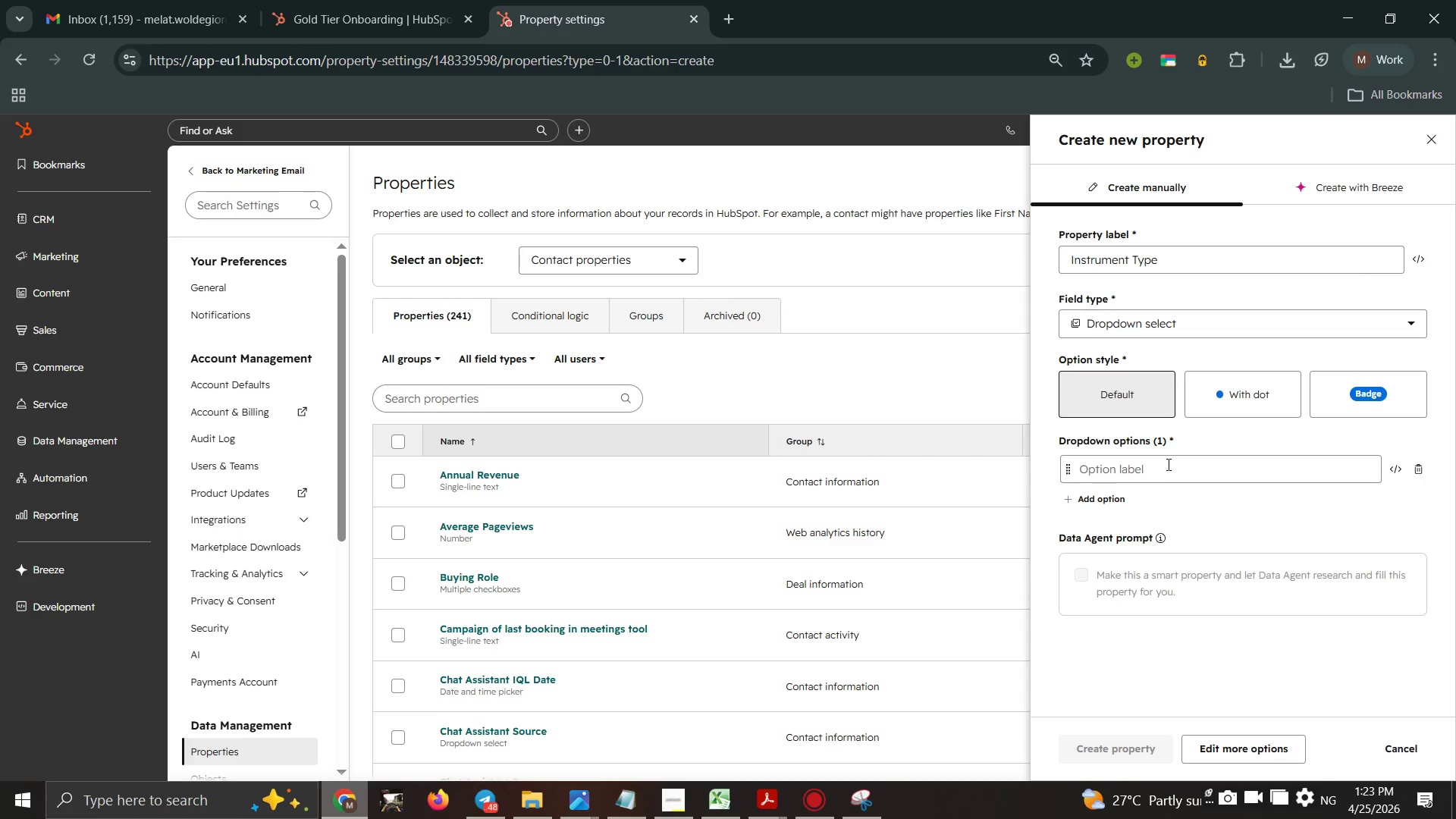 
left_click([1167, 464])
 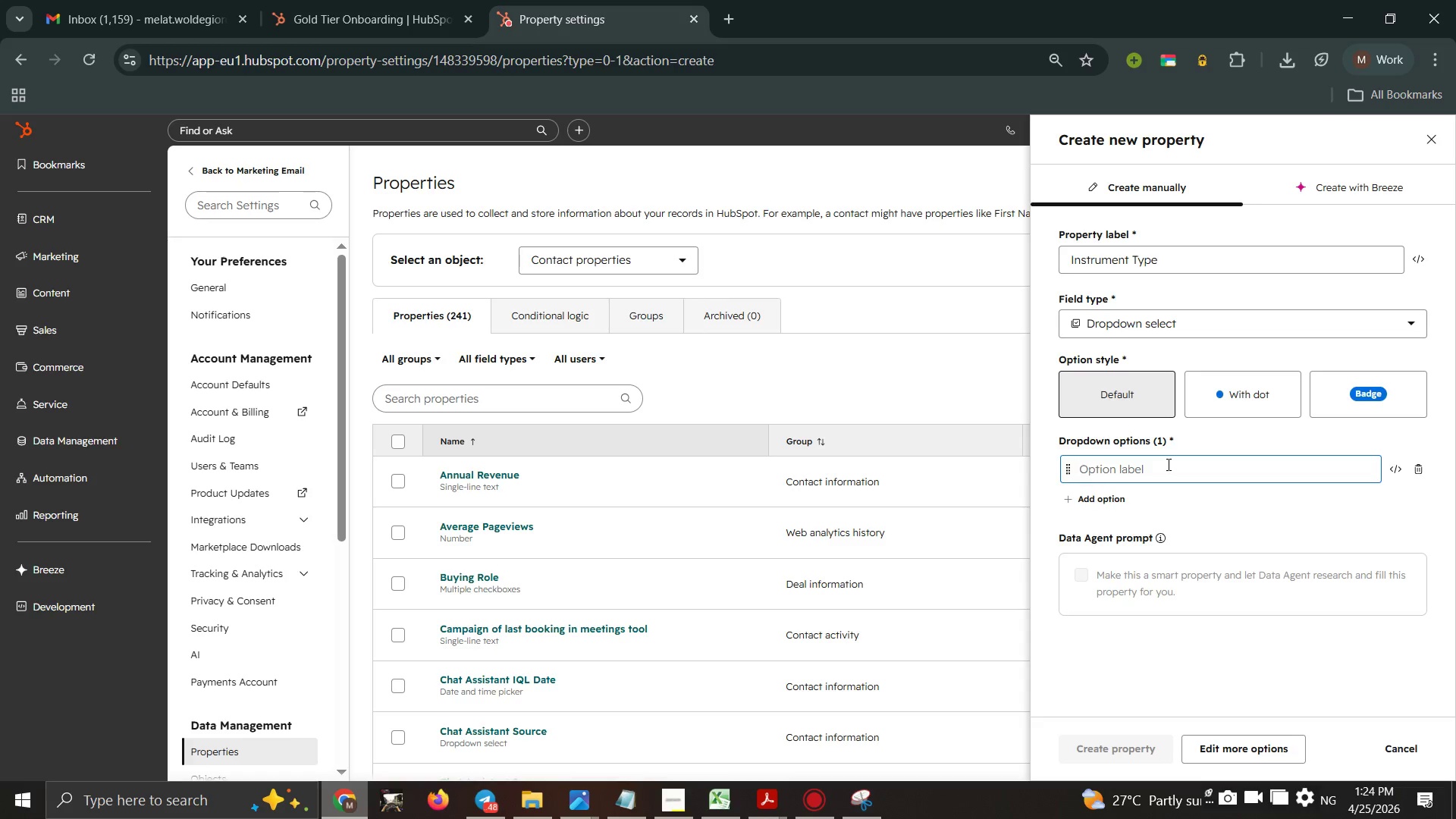 
wait(18.03)
 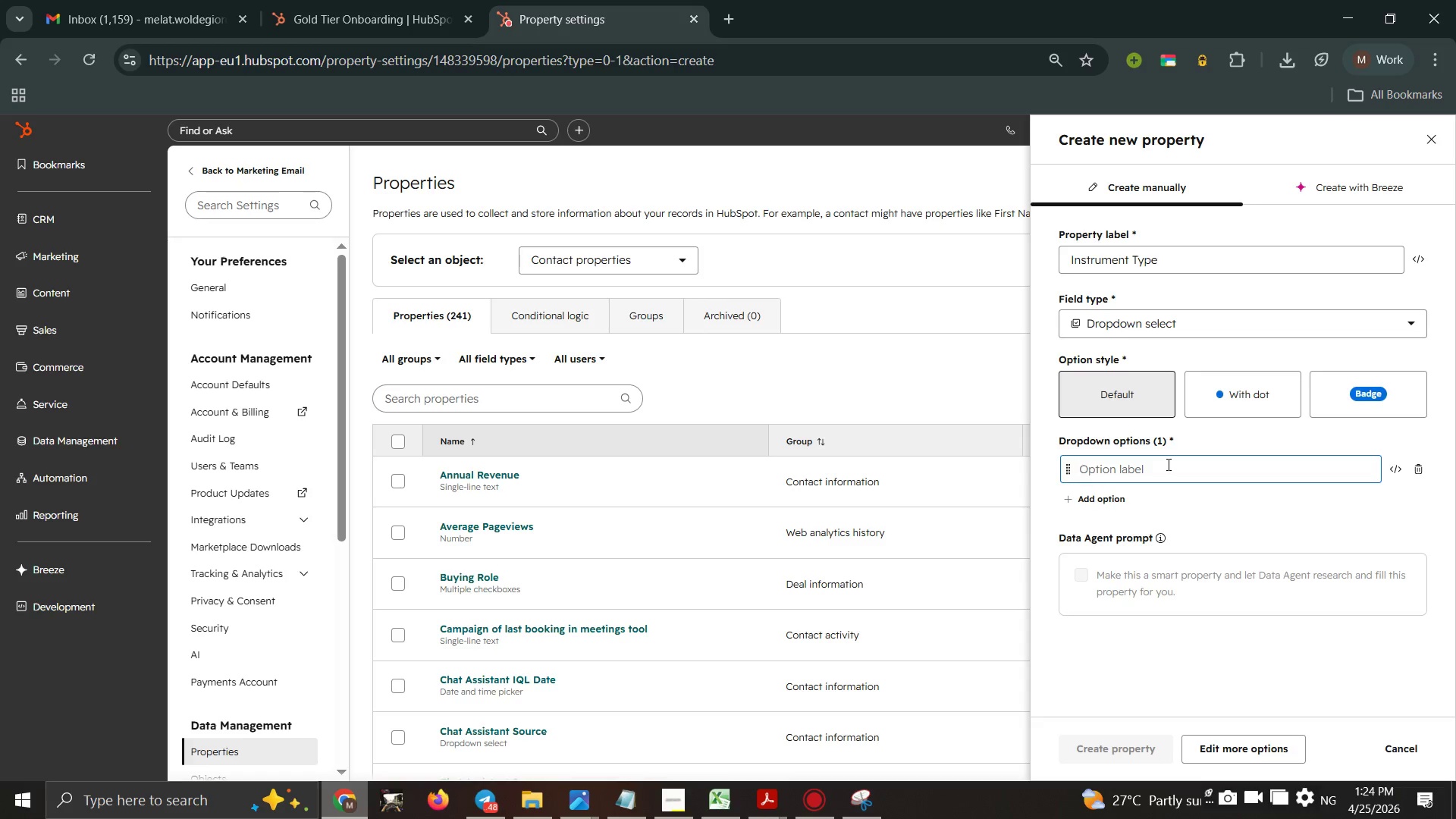 
type(Drop)
 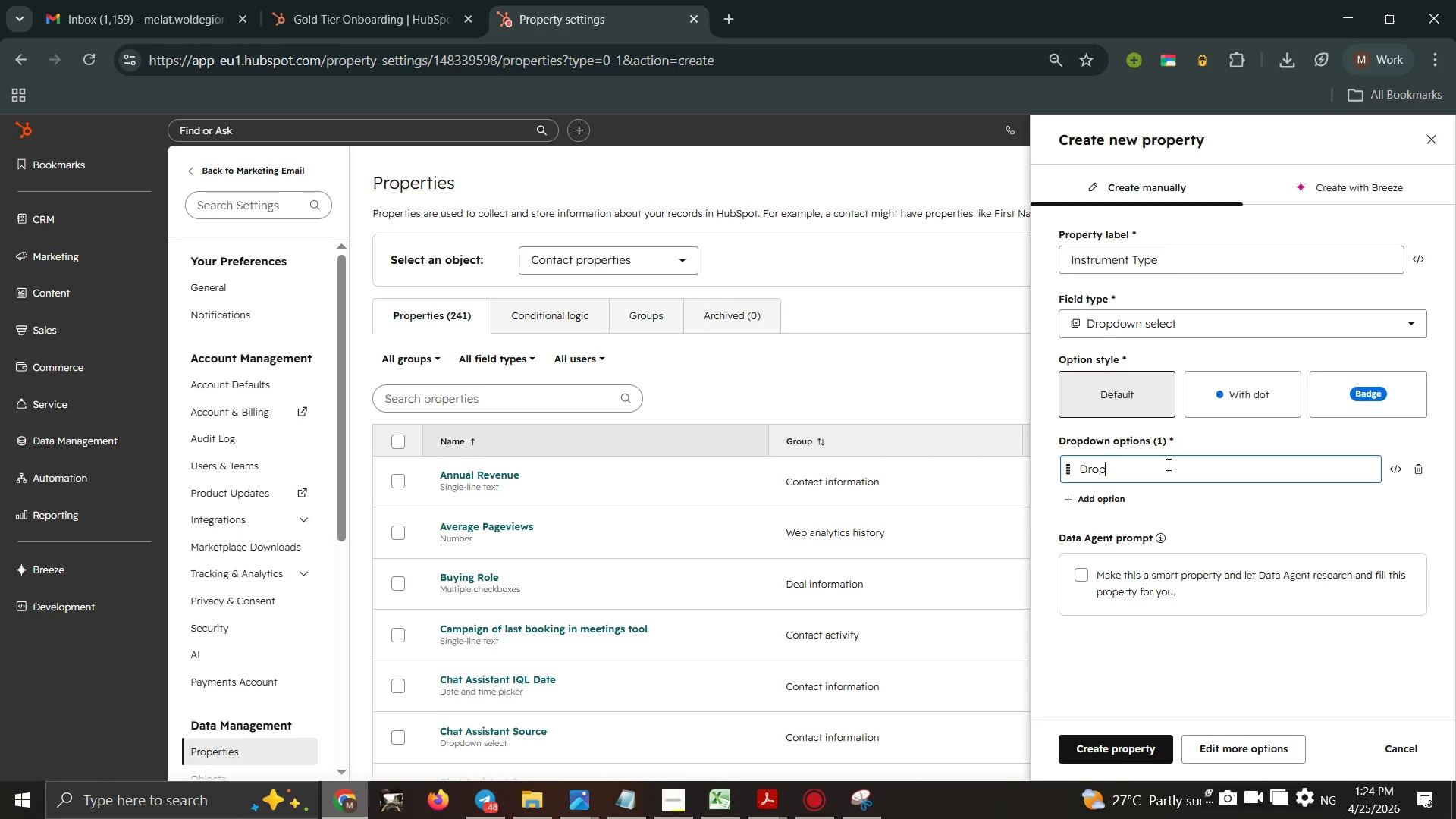 
wait(7.42)
 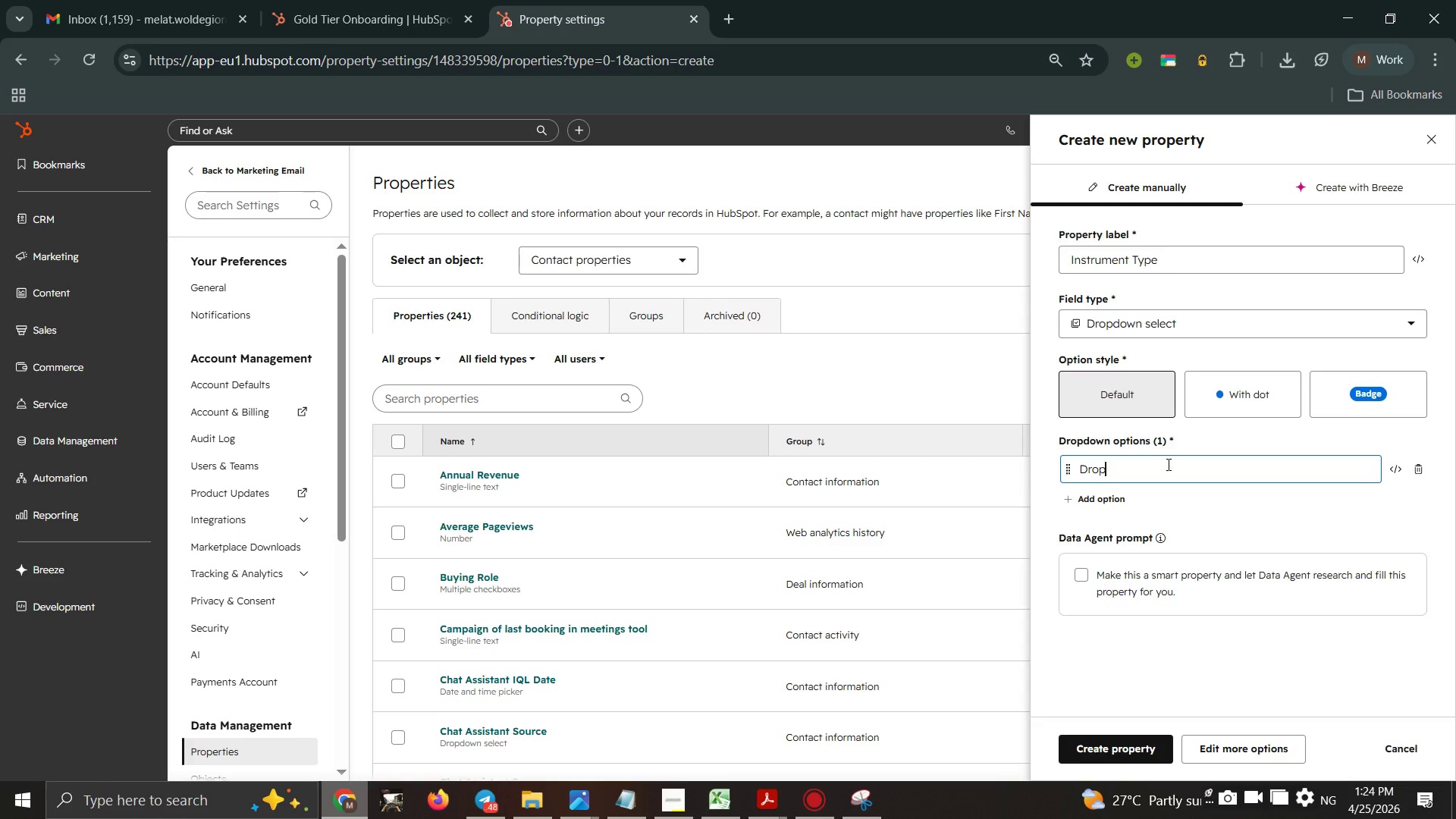 
key(Backspace)
key(Backspace)
key(Backspace)
key(Backspace)
key(Backspace)
type(Violin)
 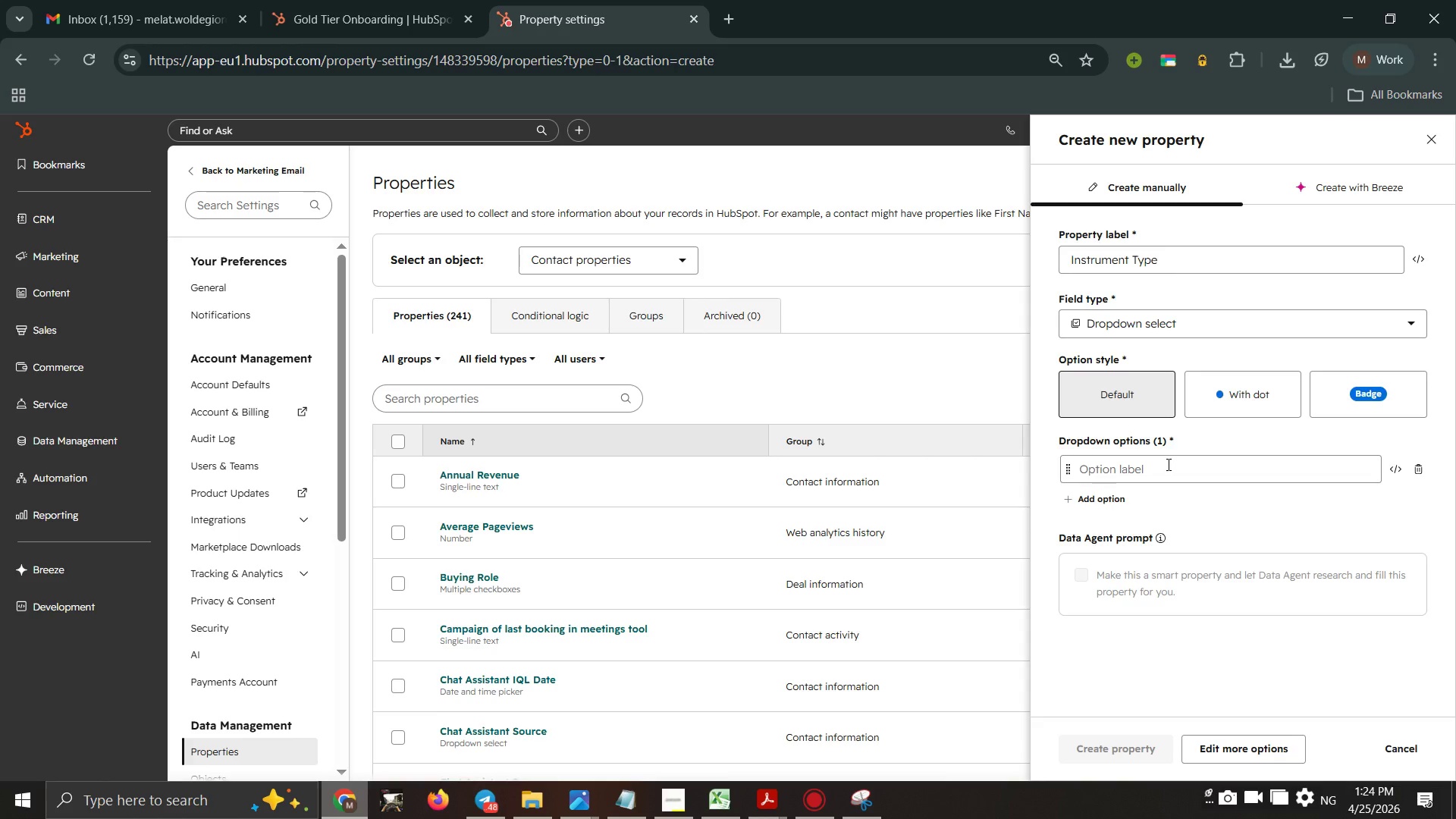 
left_click([1167, 464])
 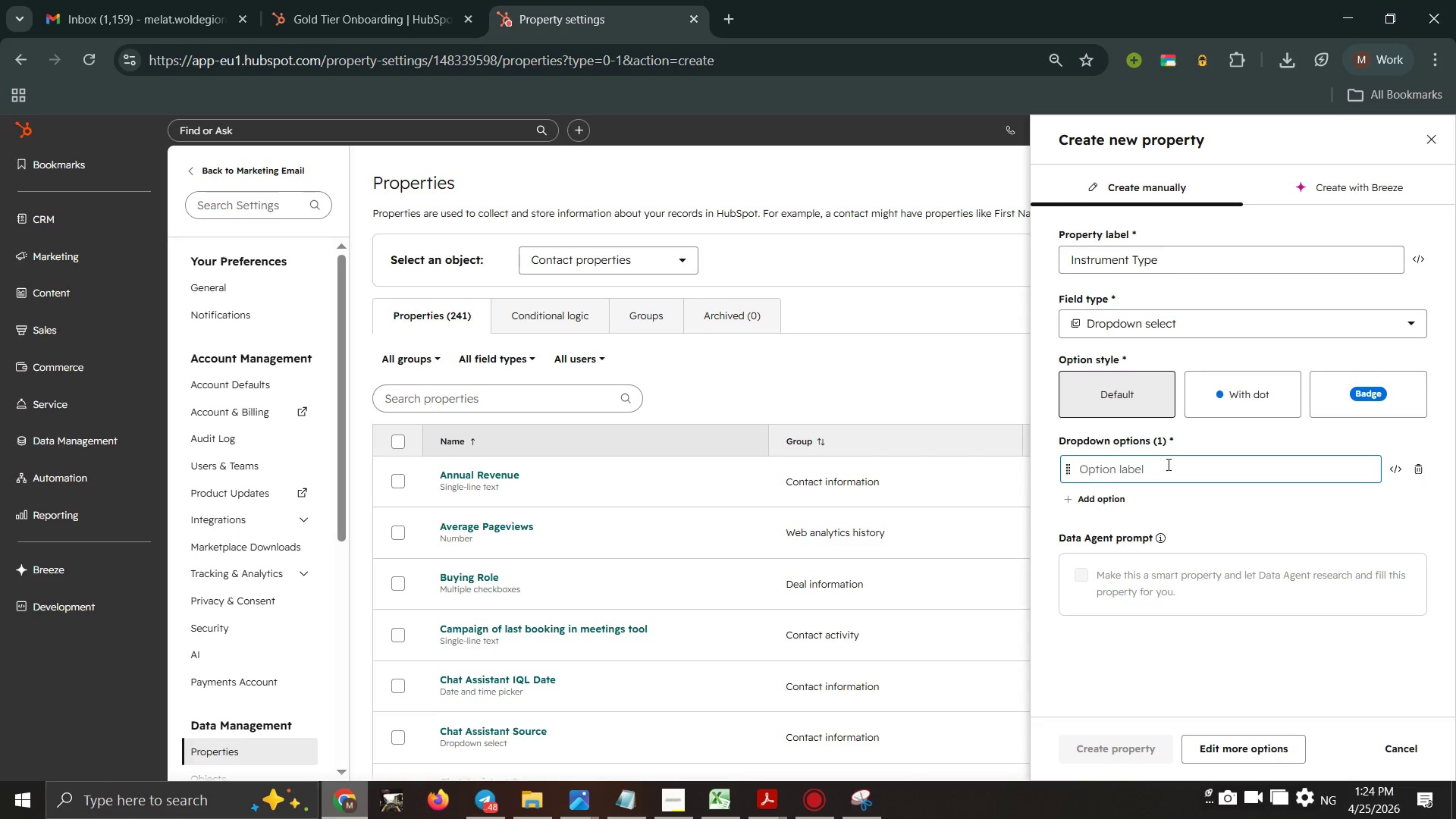 
type(Violo)
key(Backspace)
key(Backspace)
type(lin )
key(Backspace)
 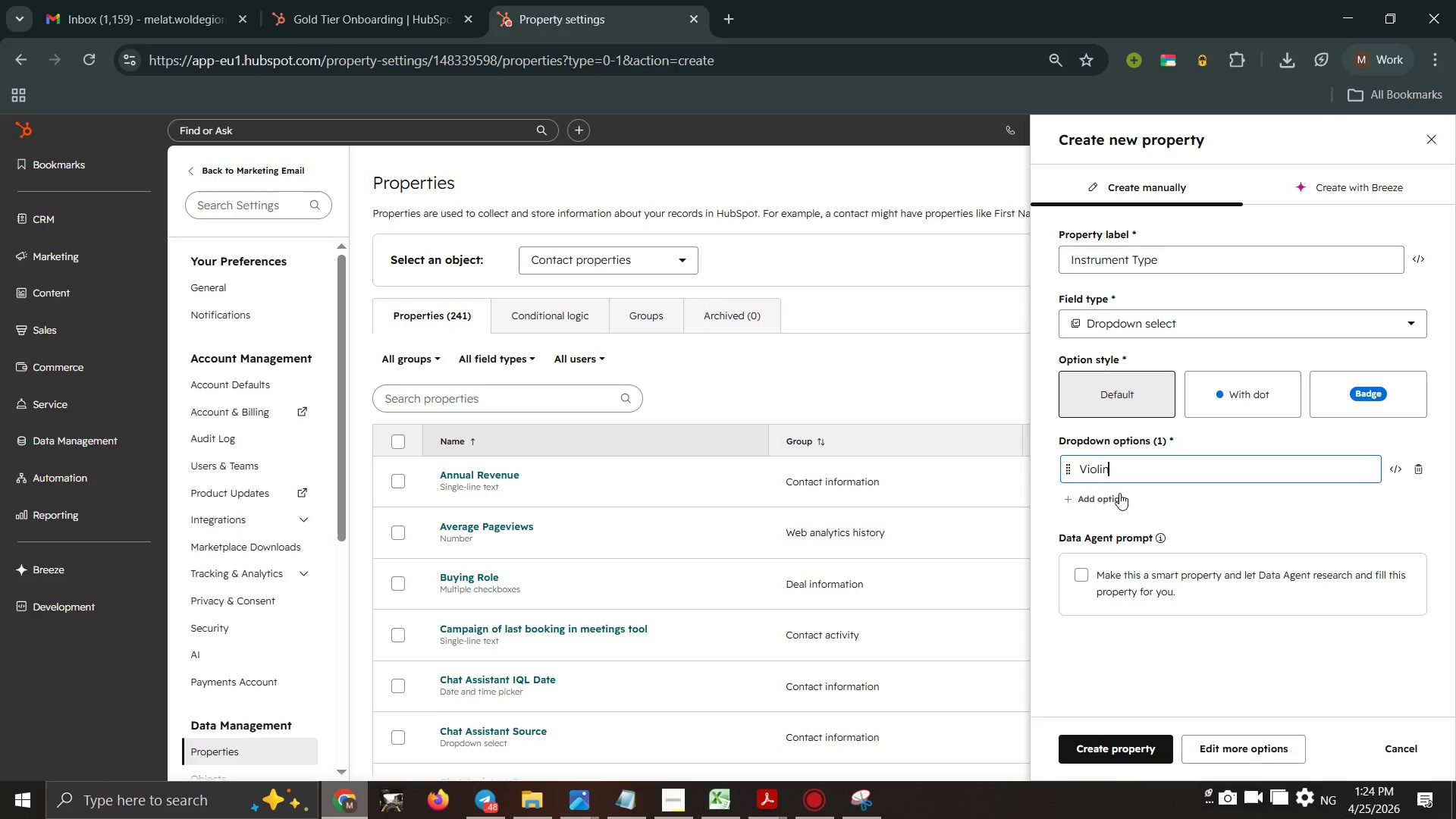 
left_click([1119, 493])
 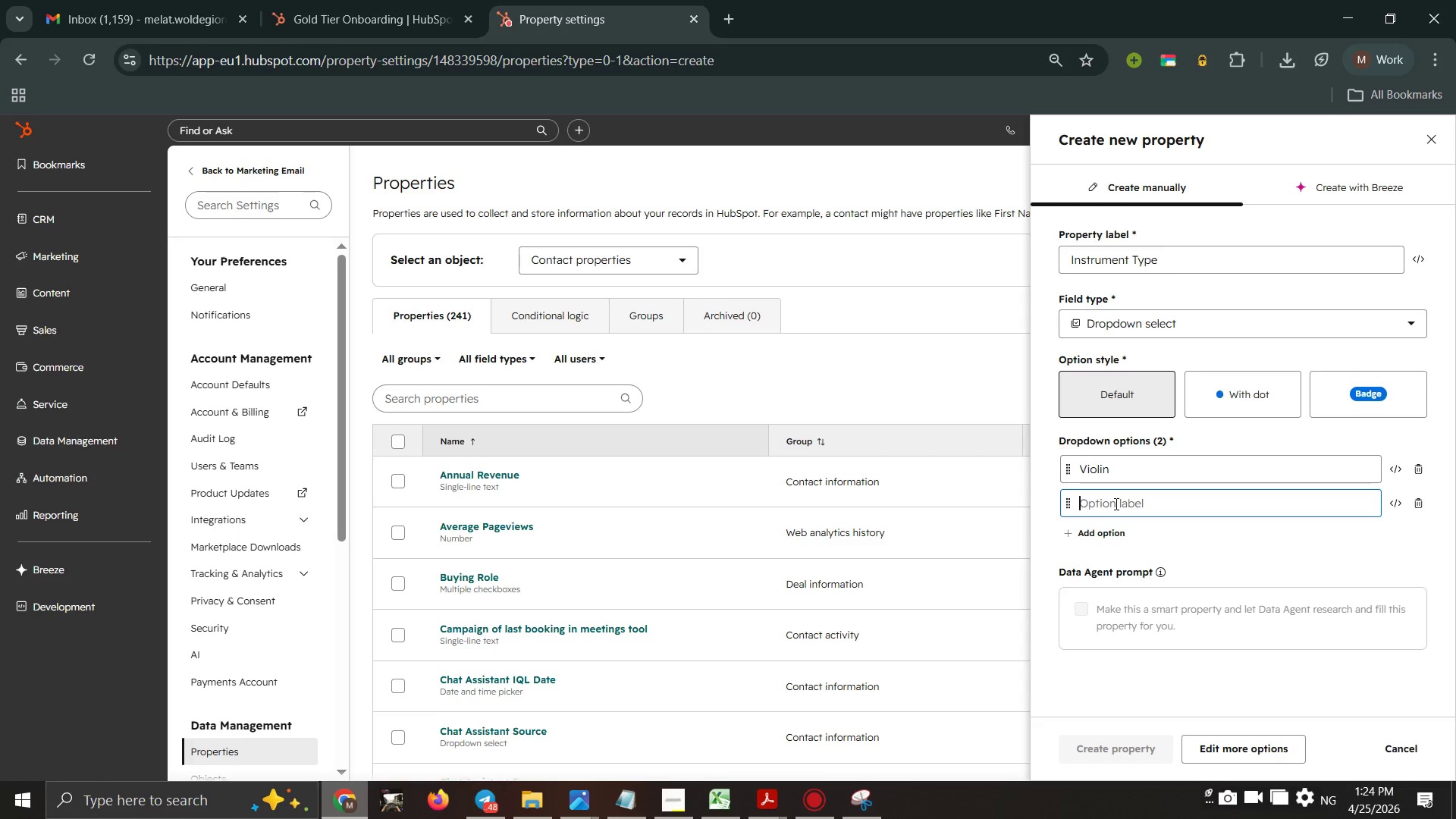 
left_click([1115, 504])
 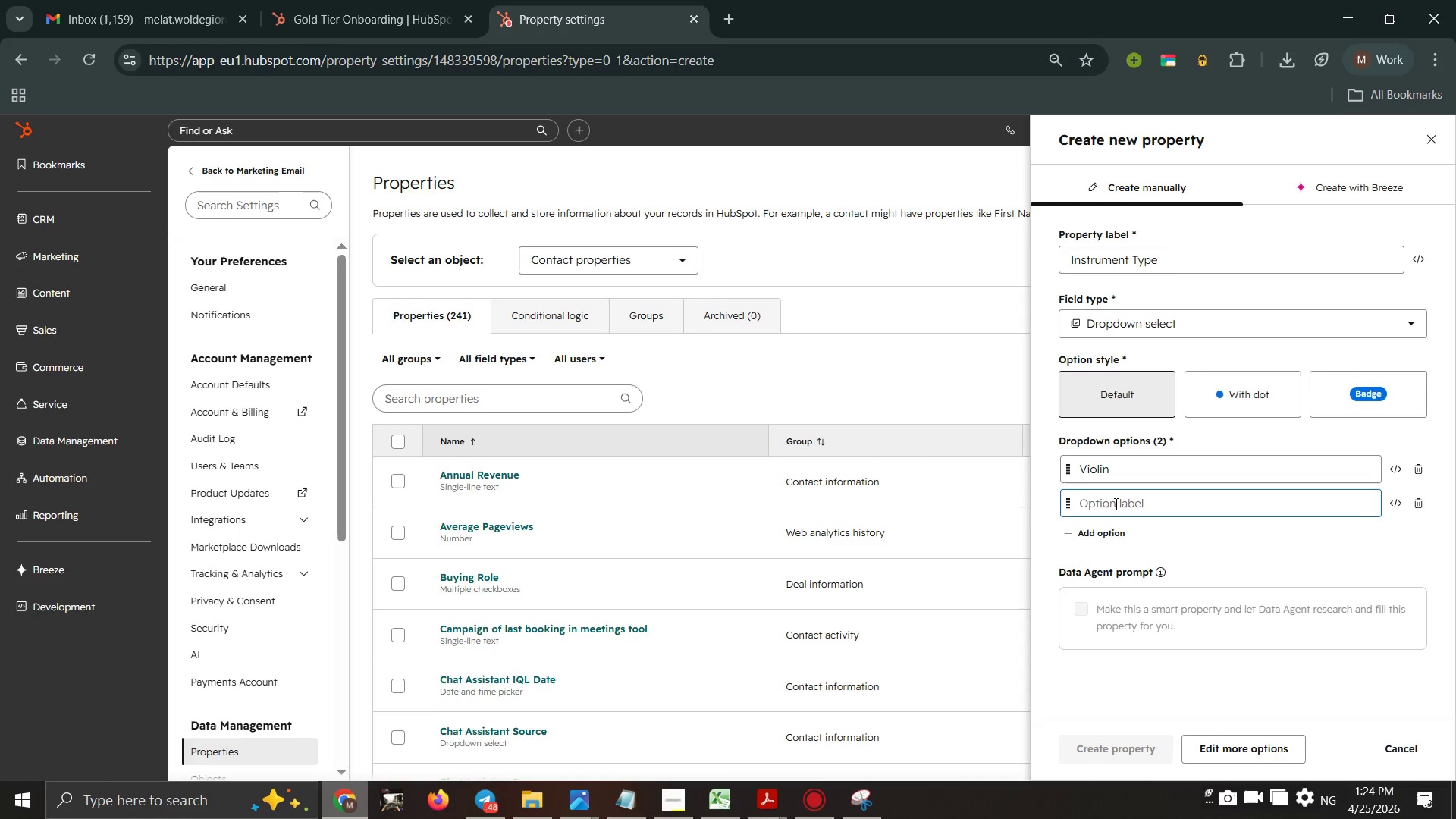 
type(Cello)
 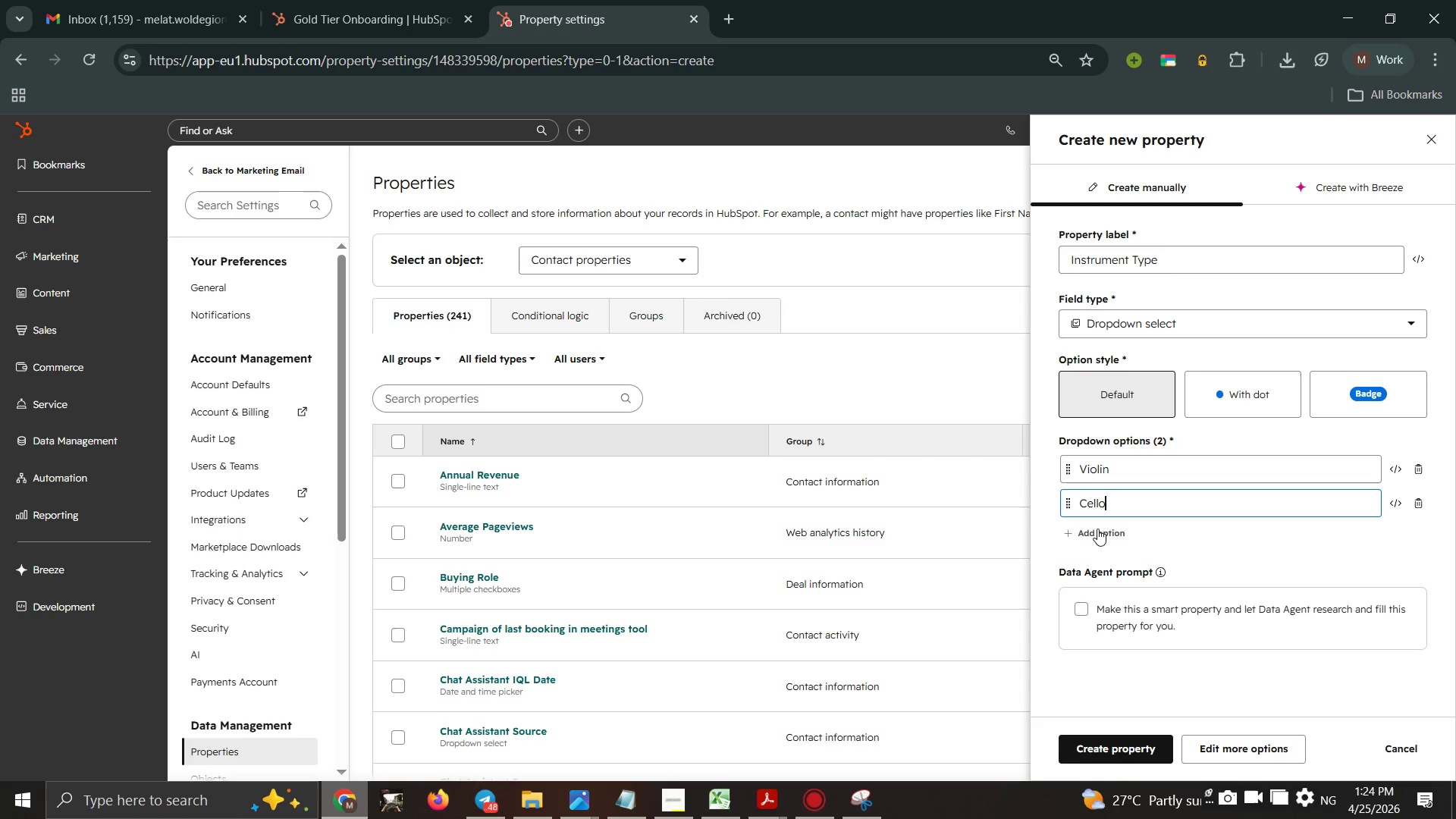 
left_click([1097, 529])
 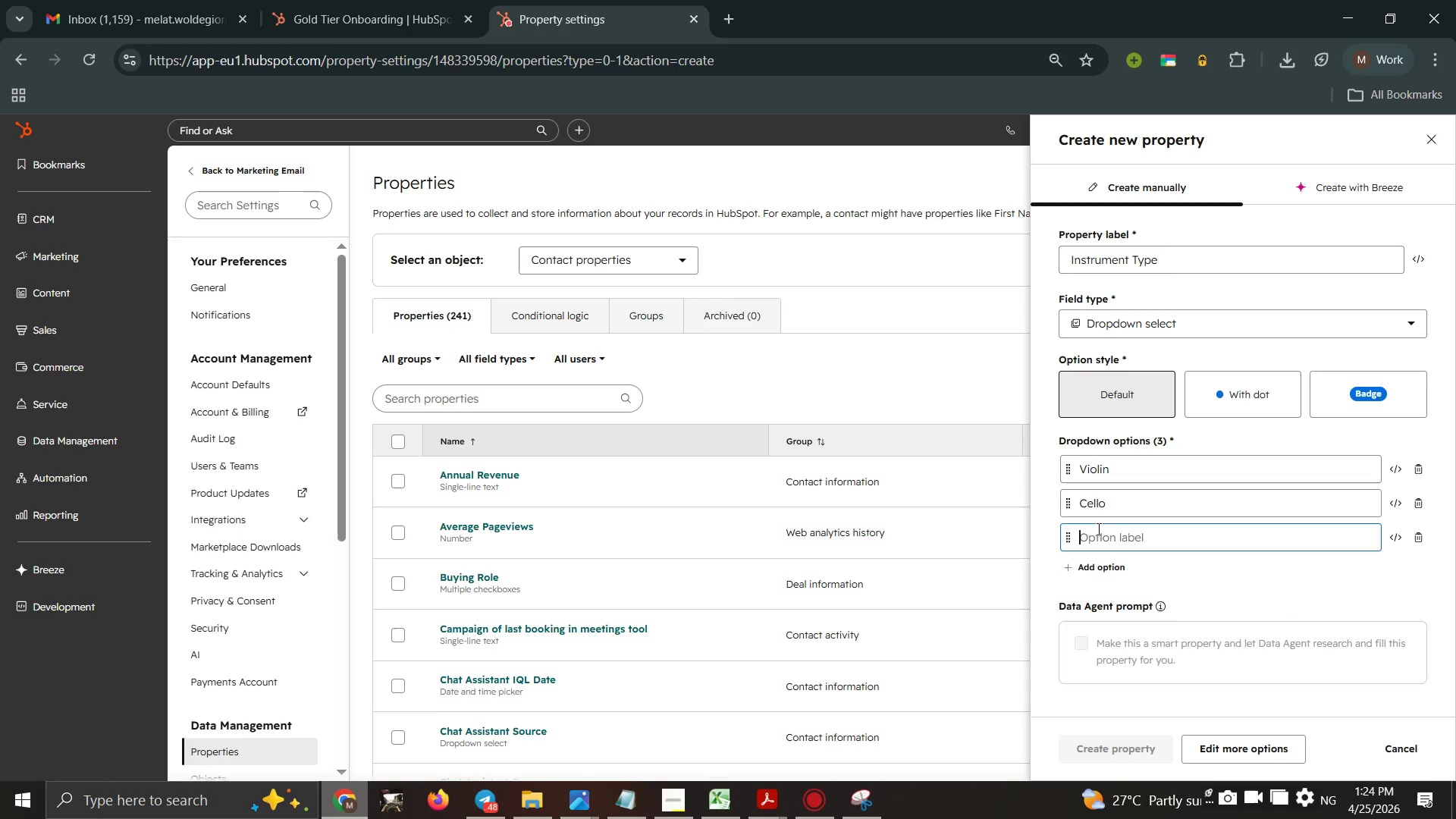 
type(Orh)
key(Backspace)
key(Backspace)
type(ther)
 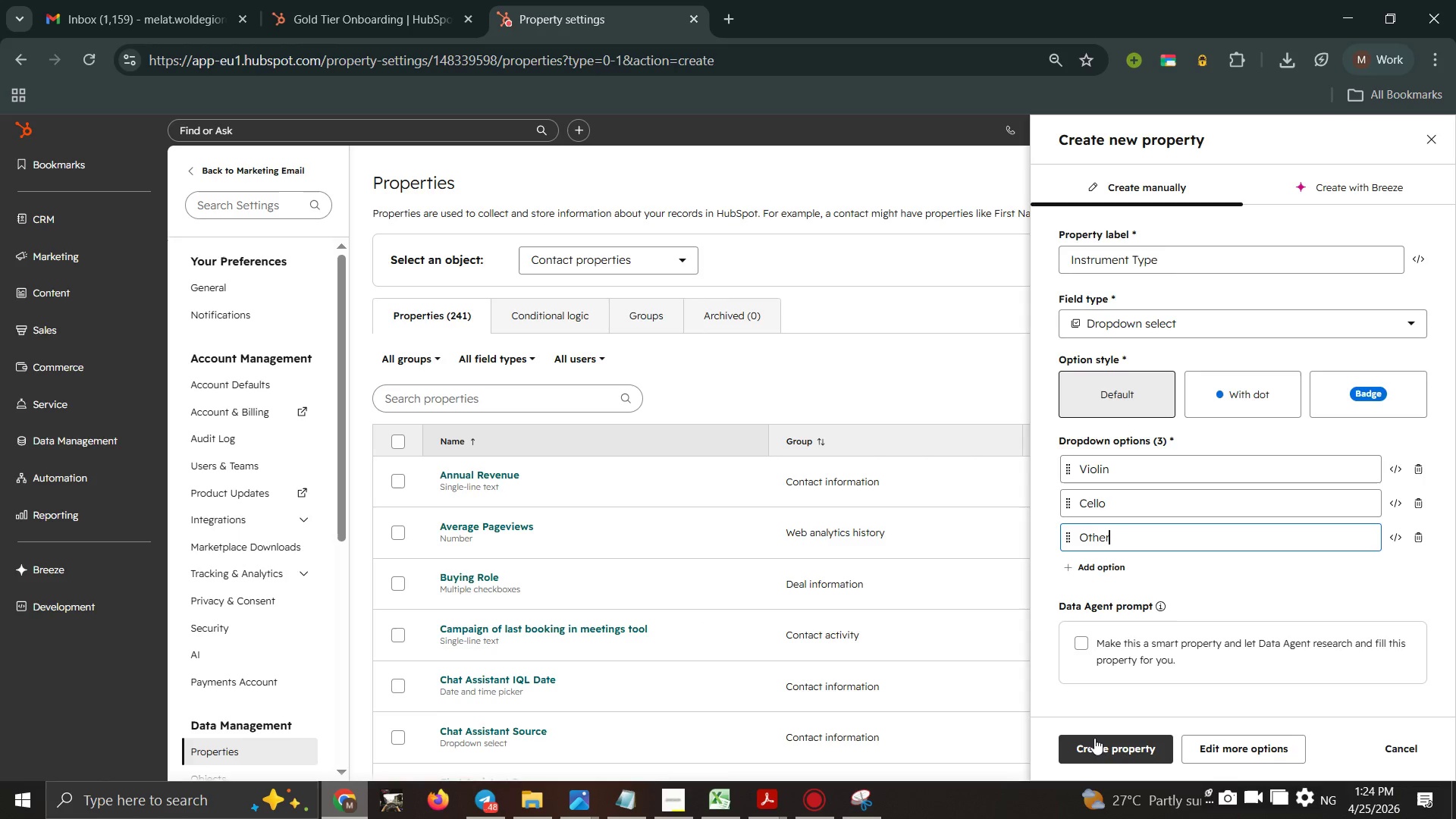 
left_click([1094, 738])
 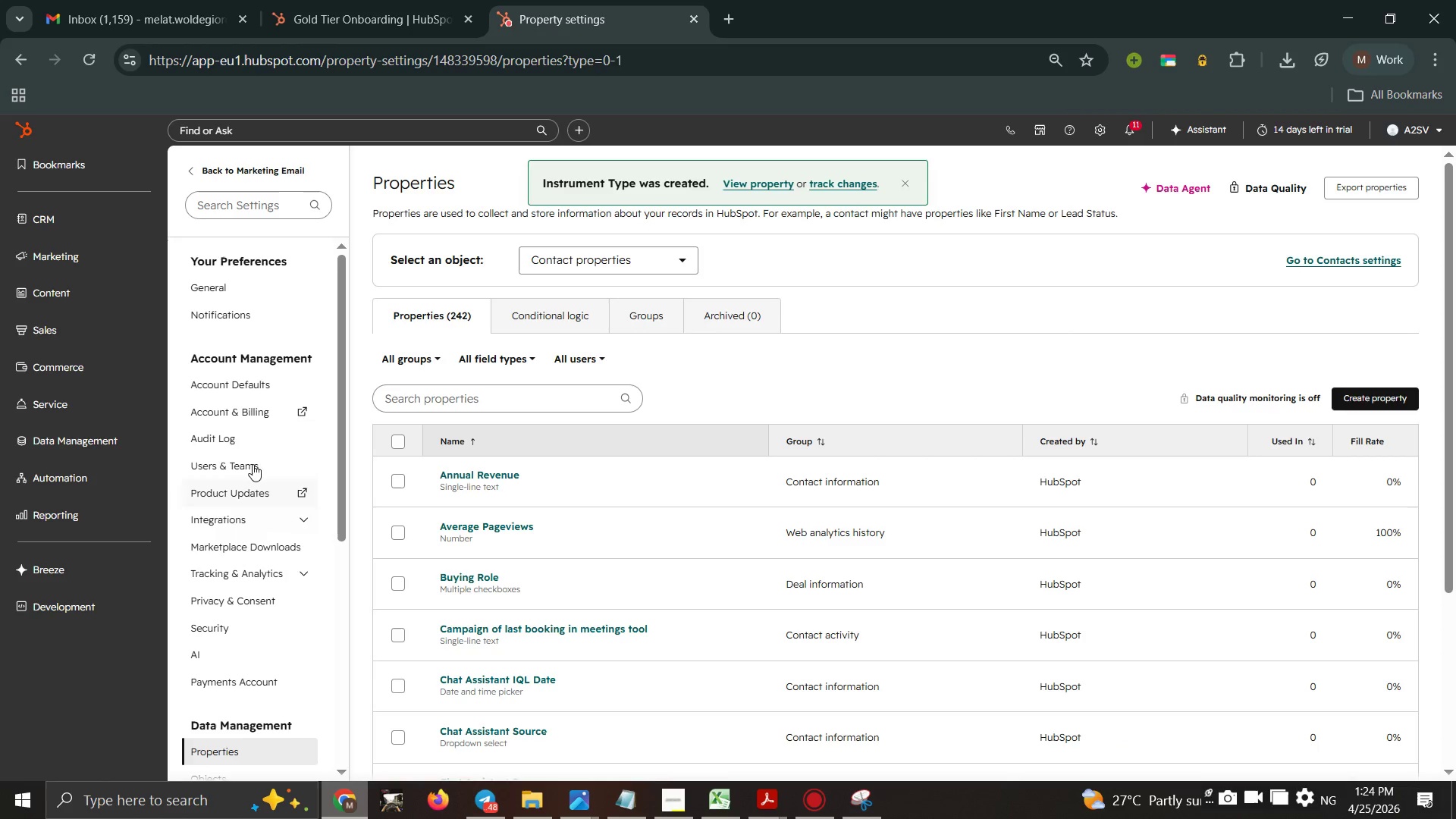 
wait(6.05)
 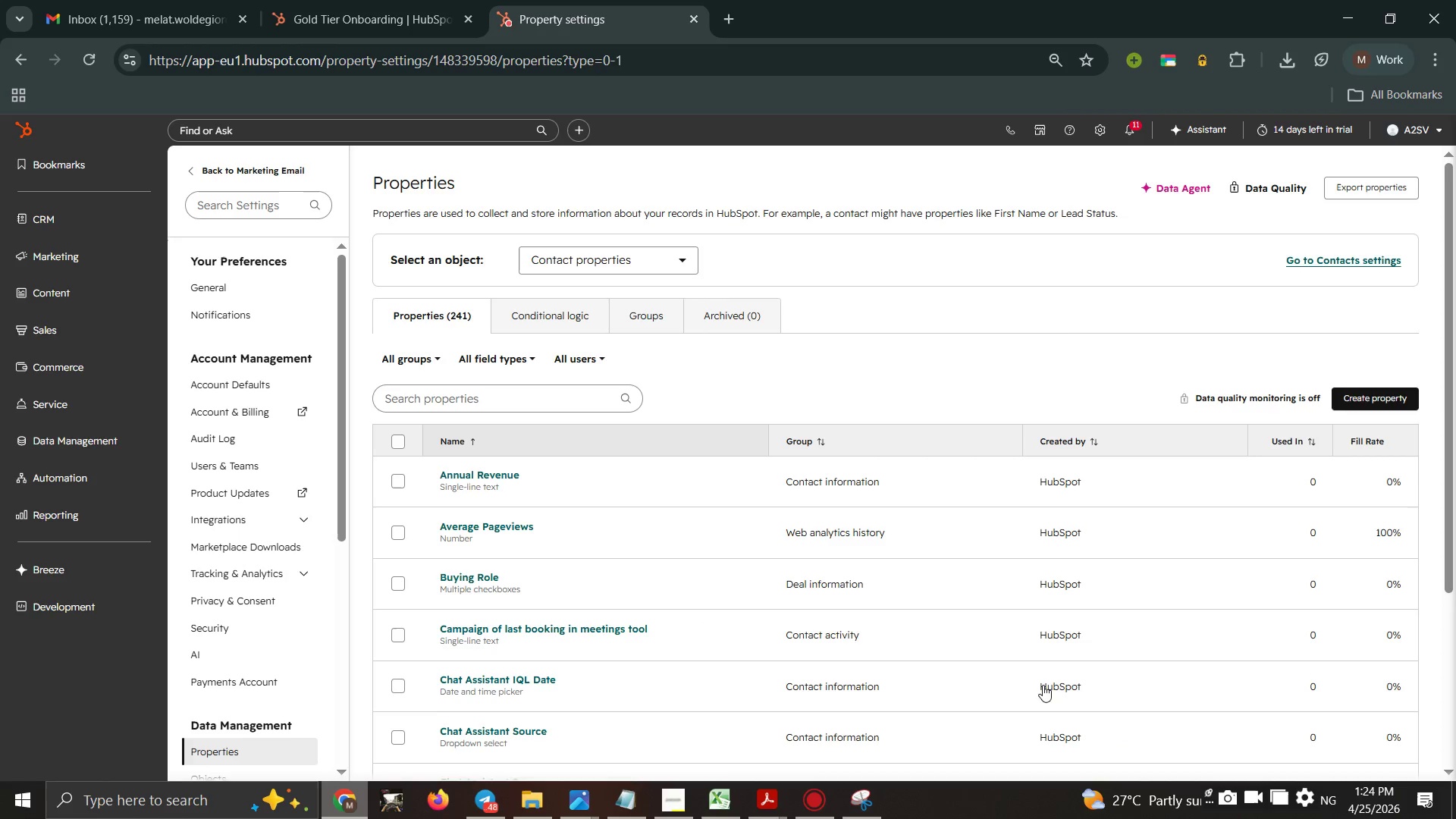 
left_click([488, 398])
 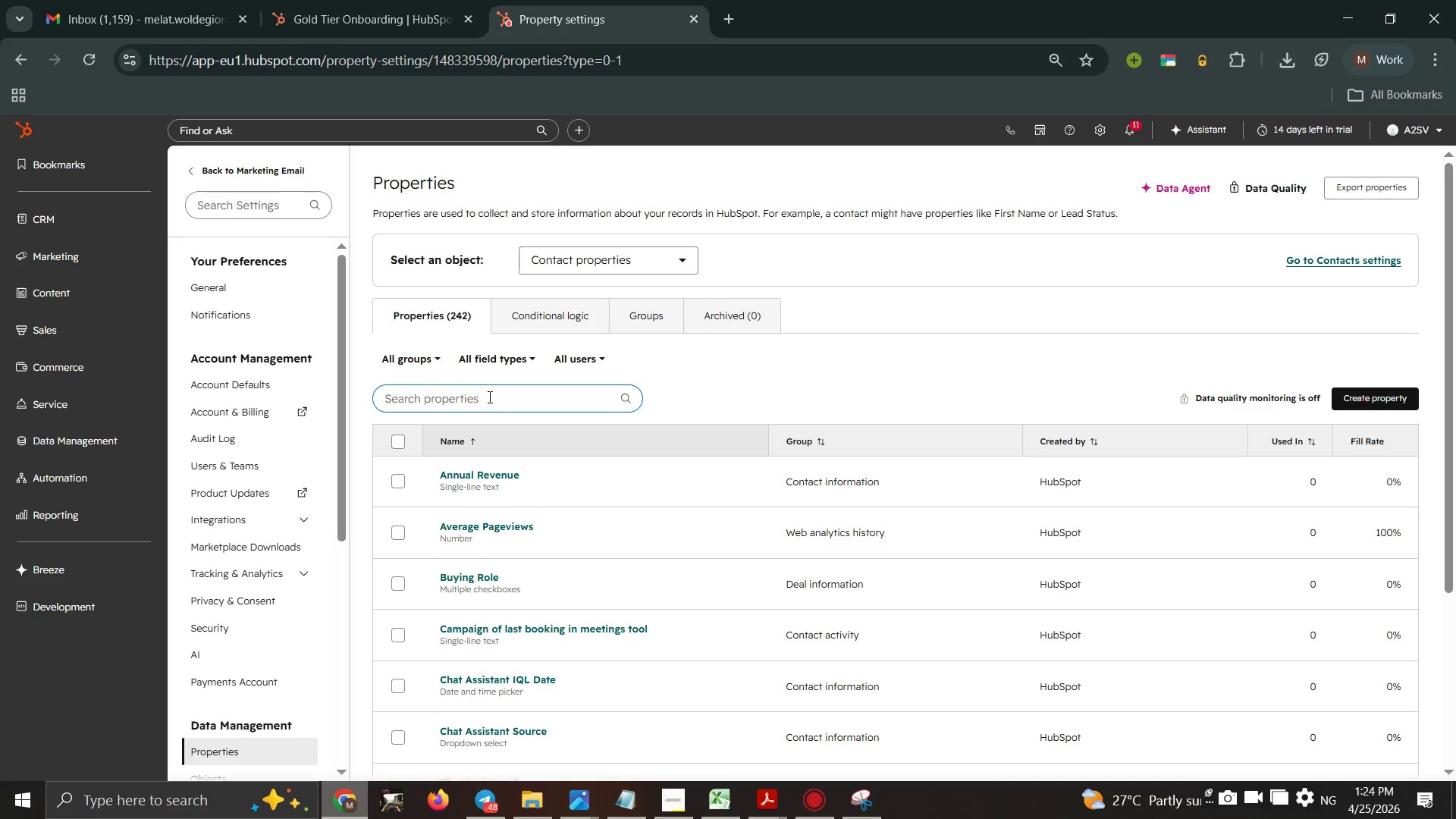 
type(tier)
 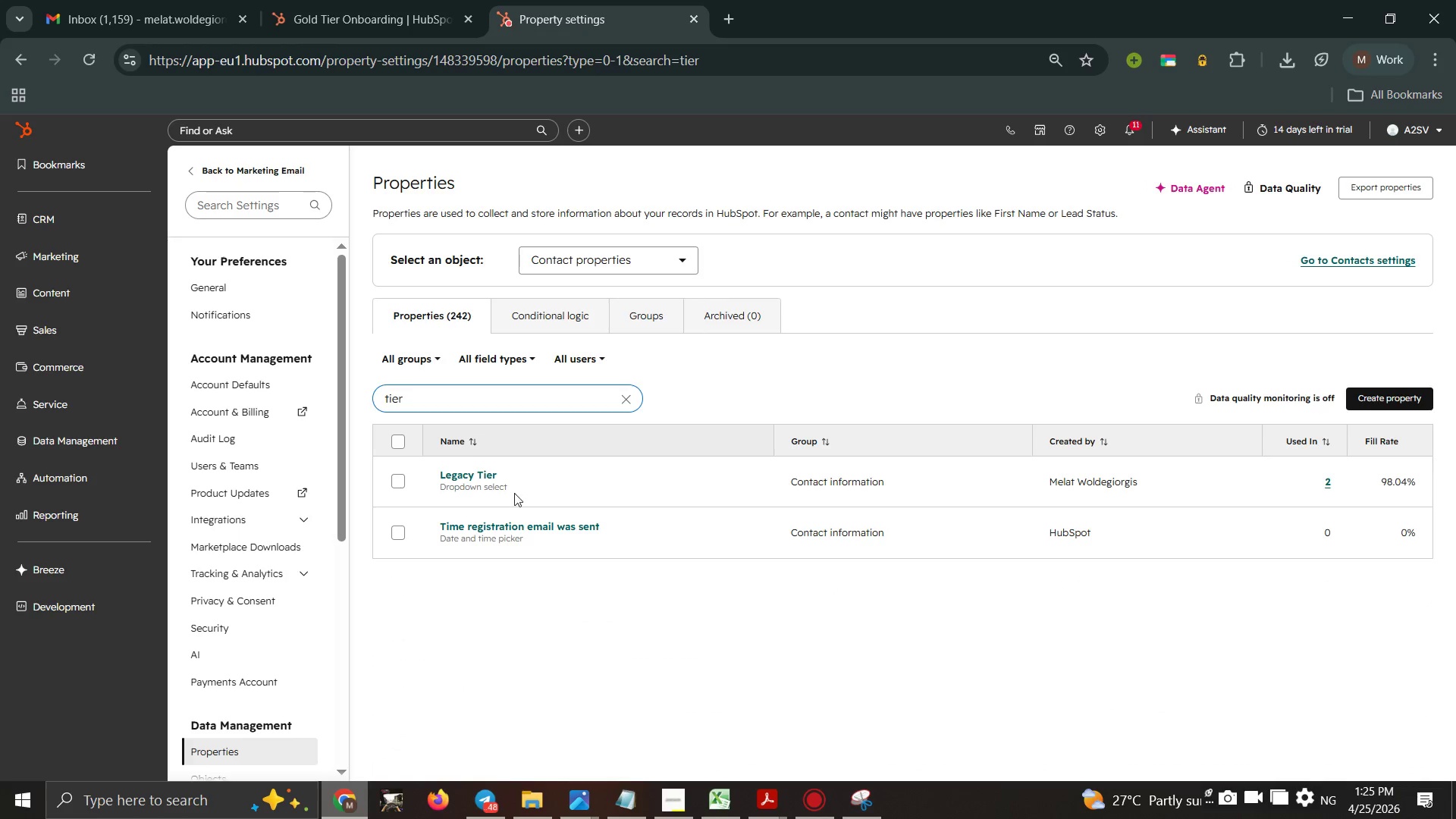 
wait(5.36)
 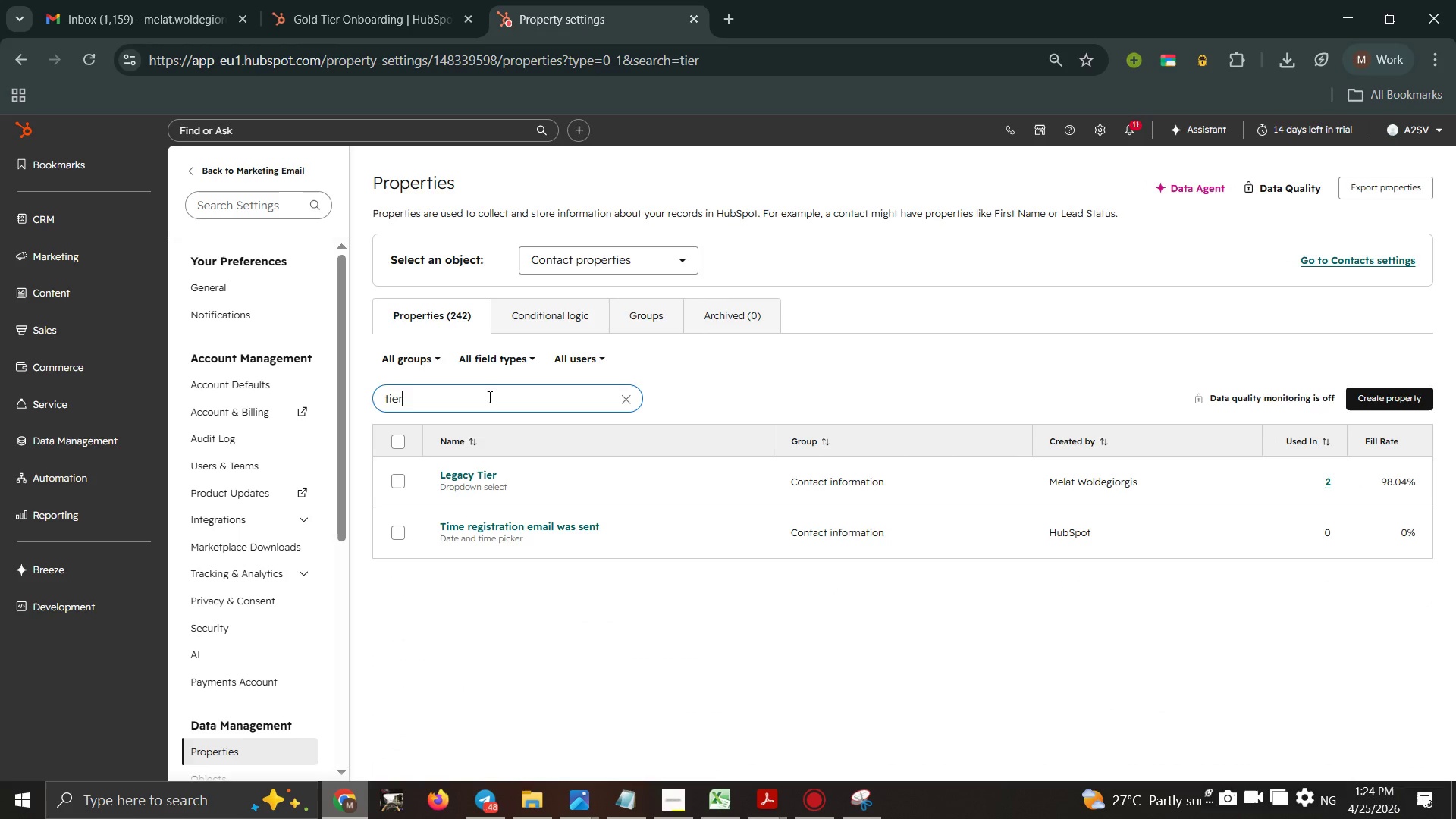 
left_click([667, 792])